 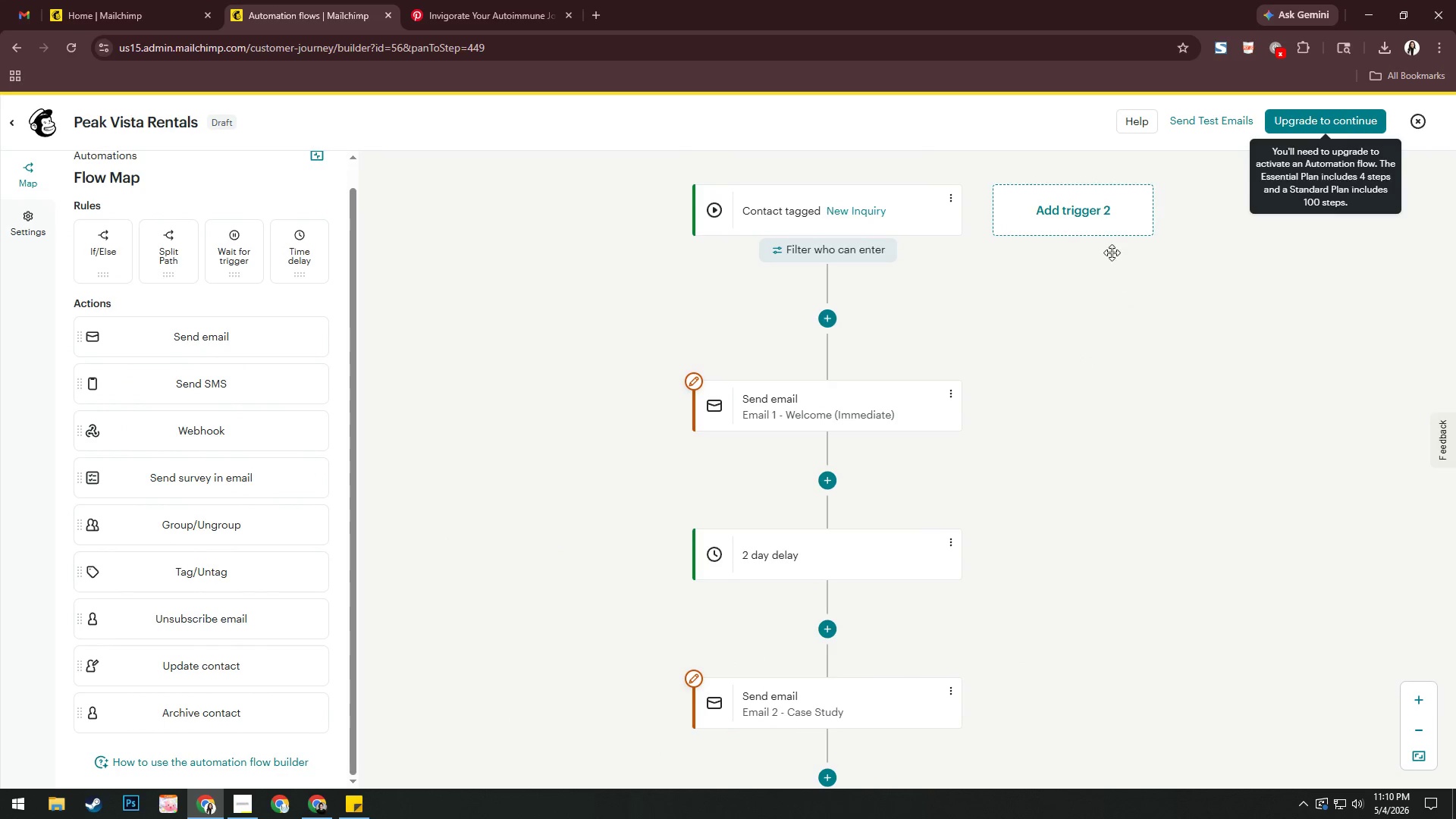 
left_click([1090, 224])
 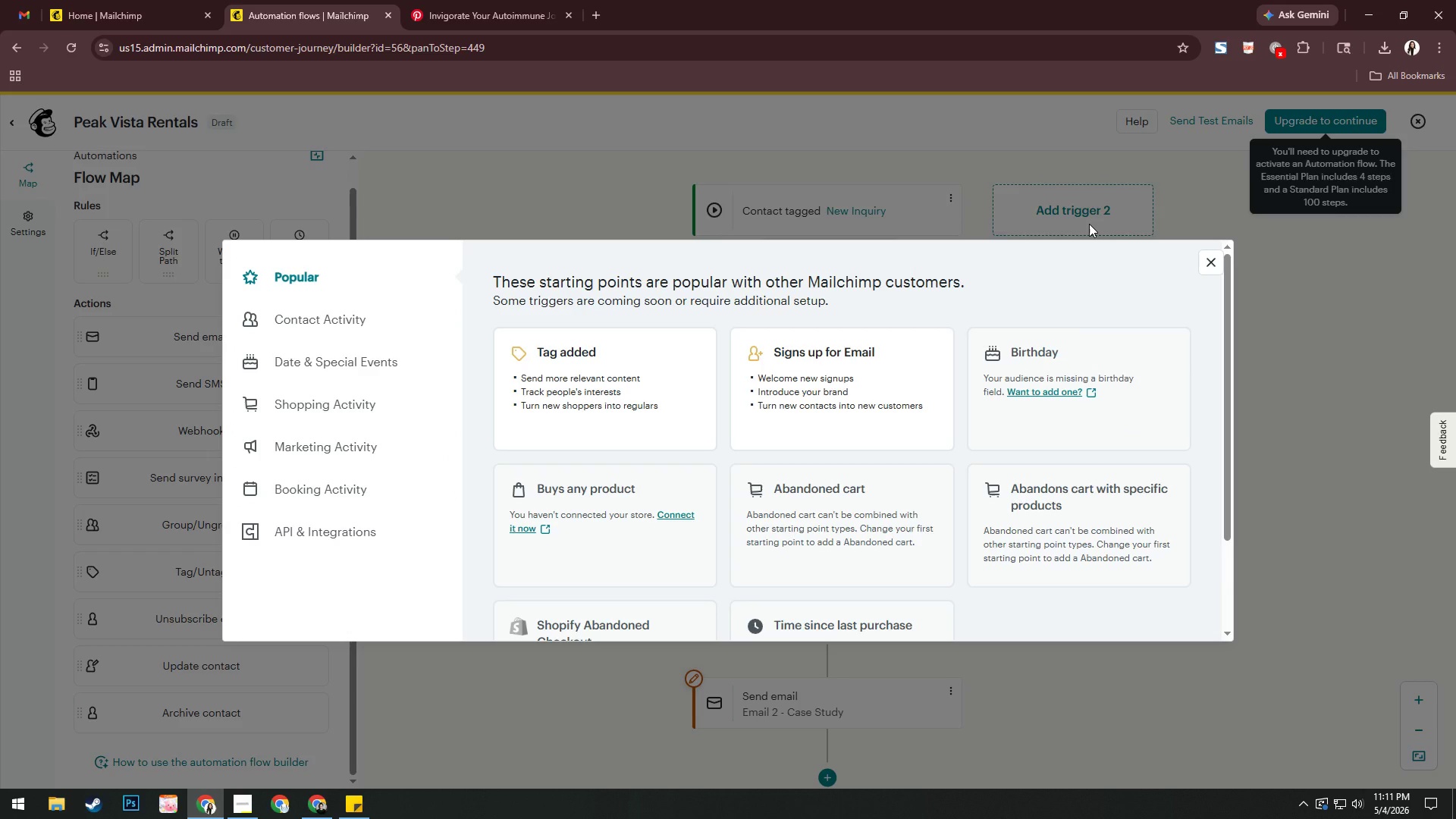 
left_click([1212, 266])
 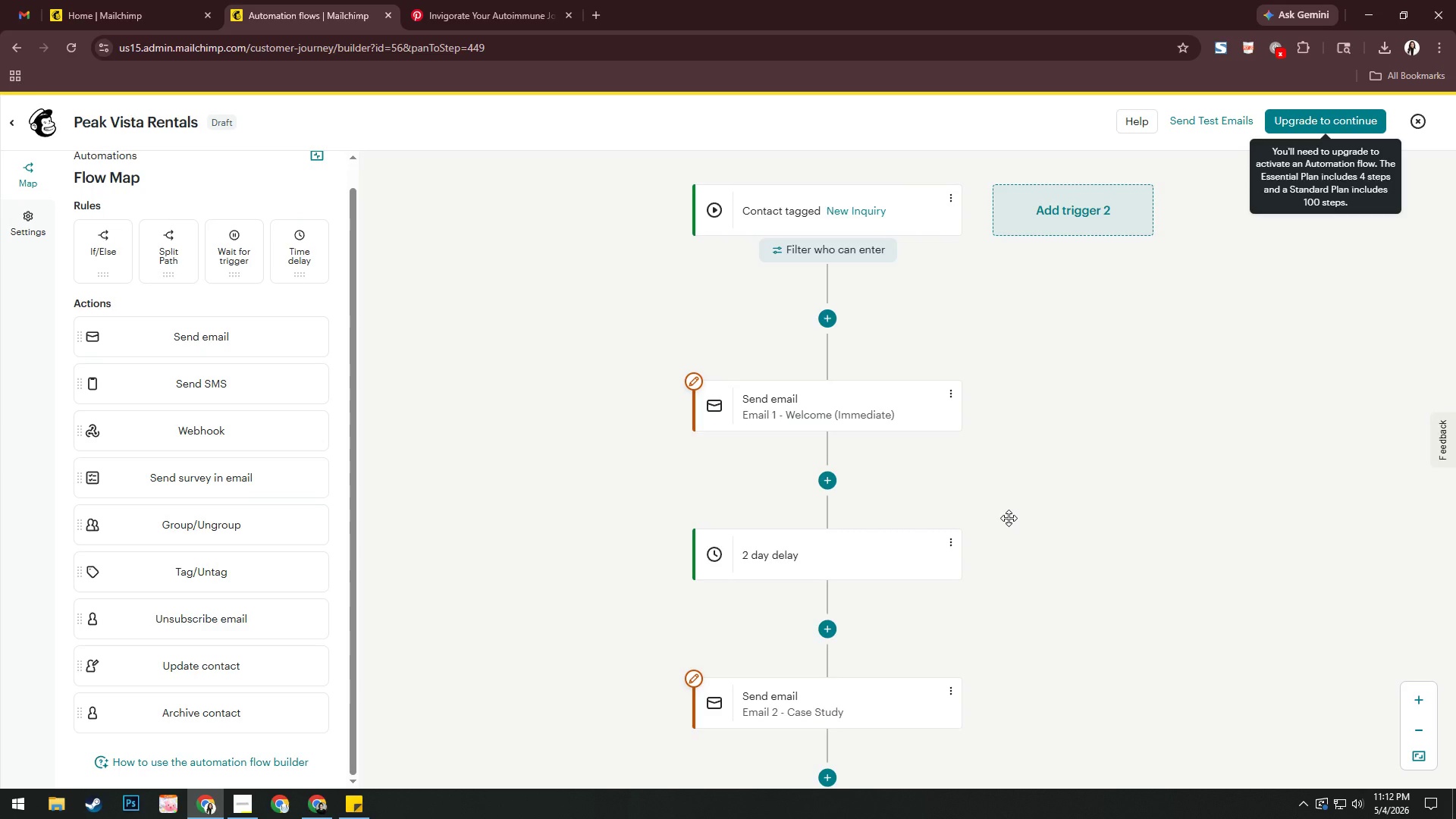 
wait(116.3)
 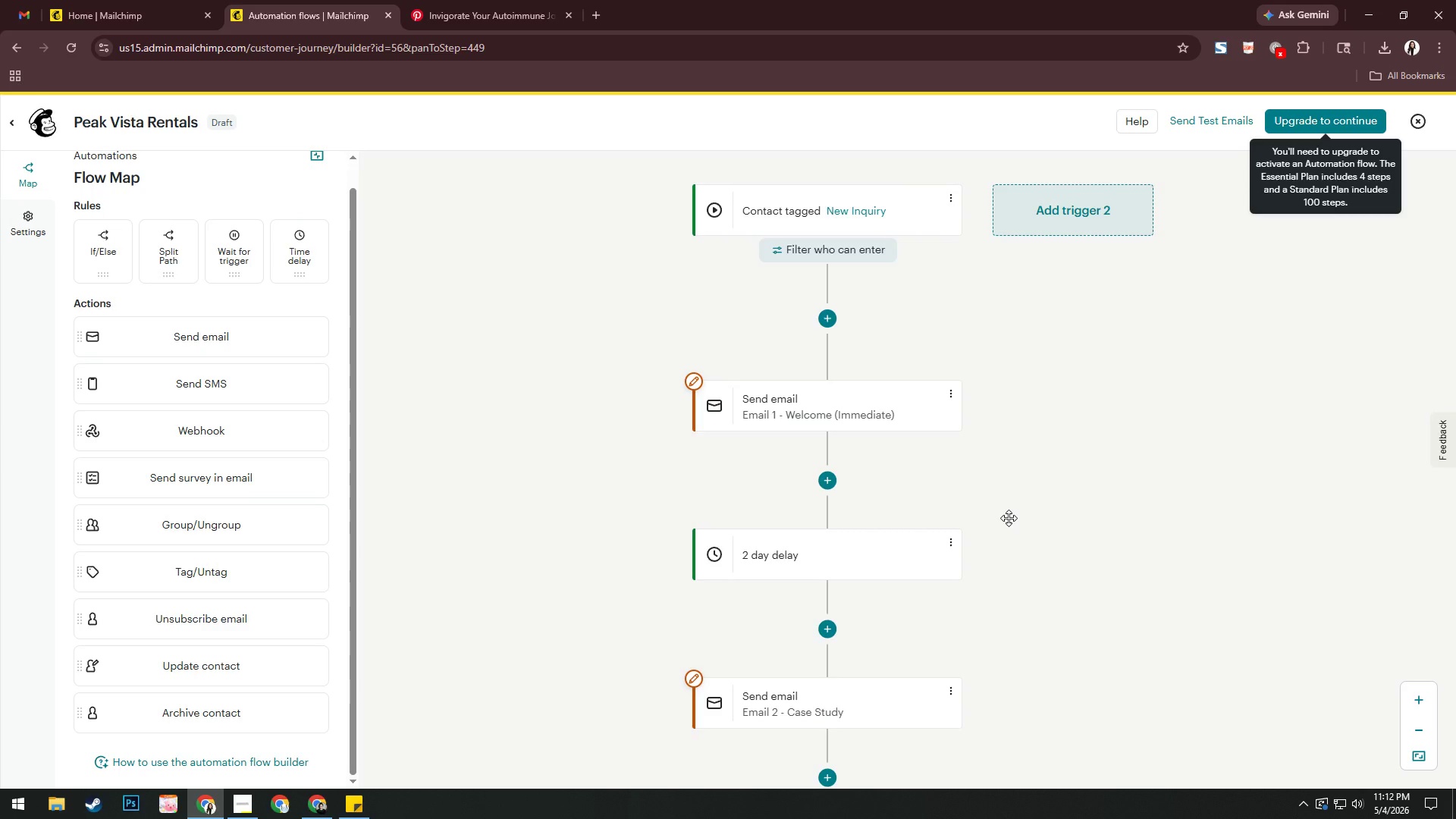 
left_click([249, 807])